 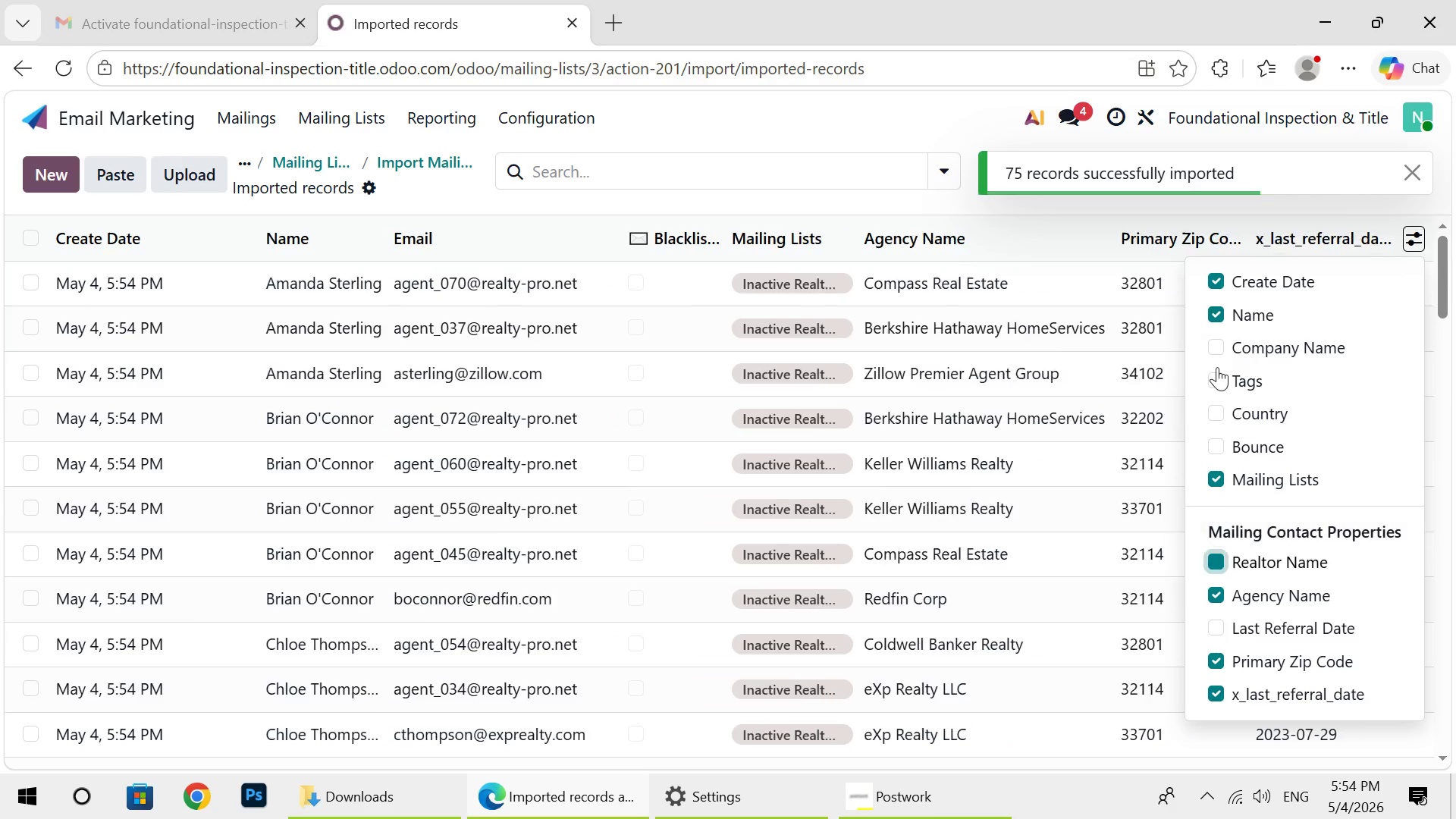 
left_click([1237, 170])
 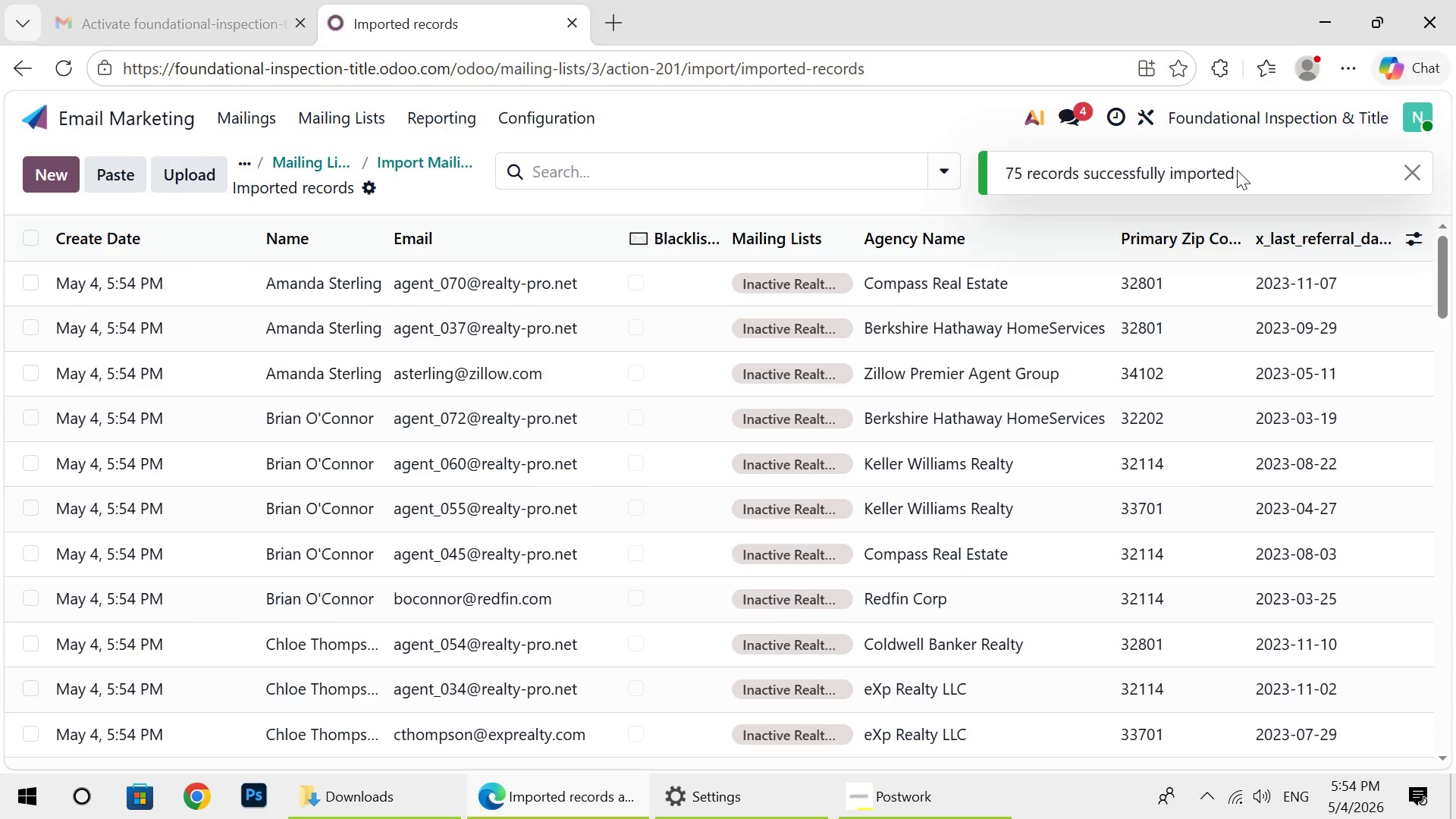 
hold_key(key=MetaLeft, duration=0.77)
 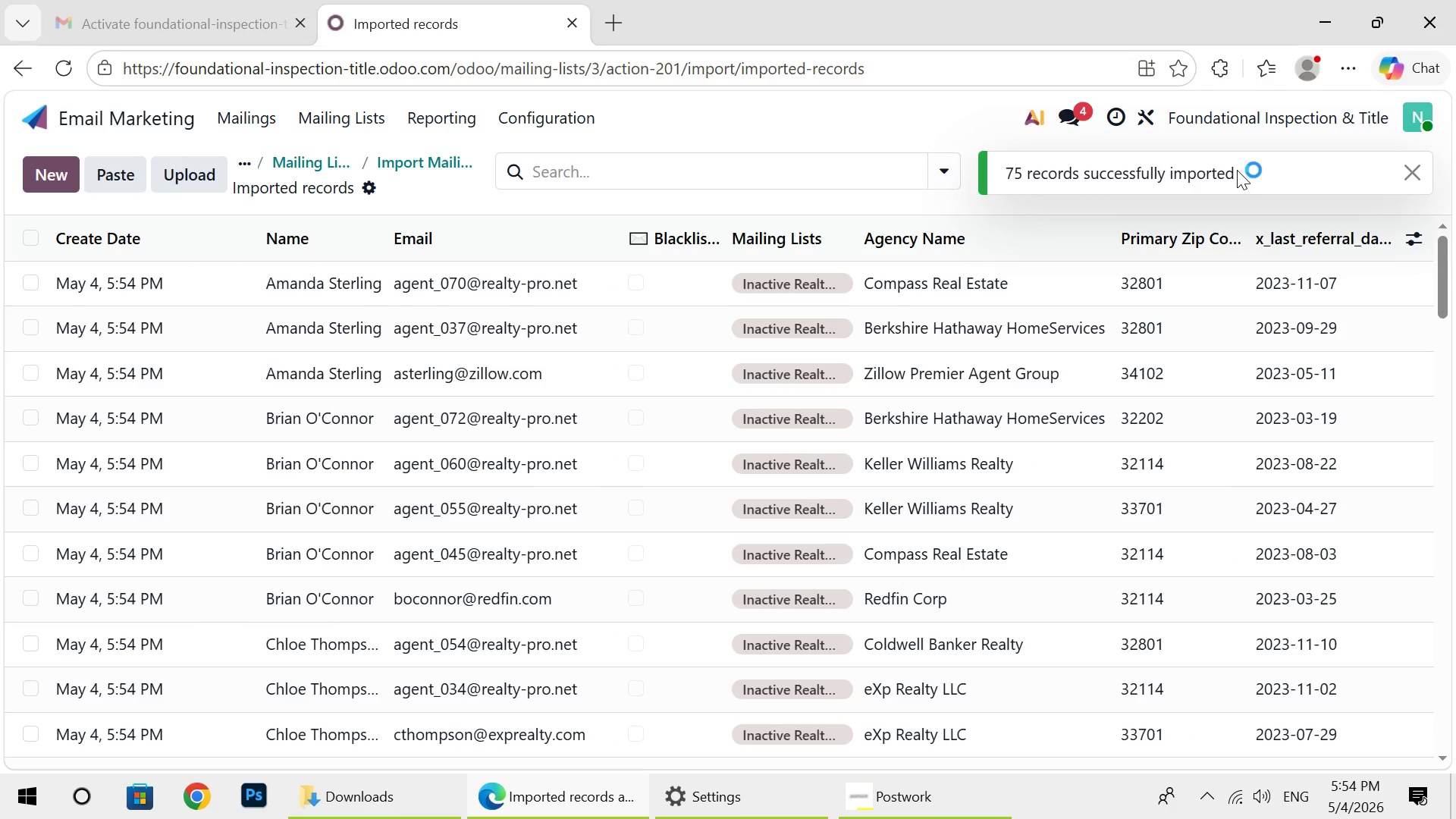 
hold_key(key=G, duration=0.34)
 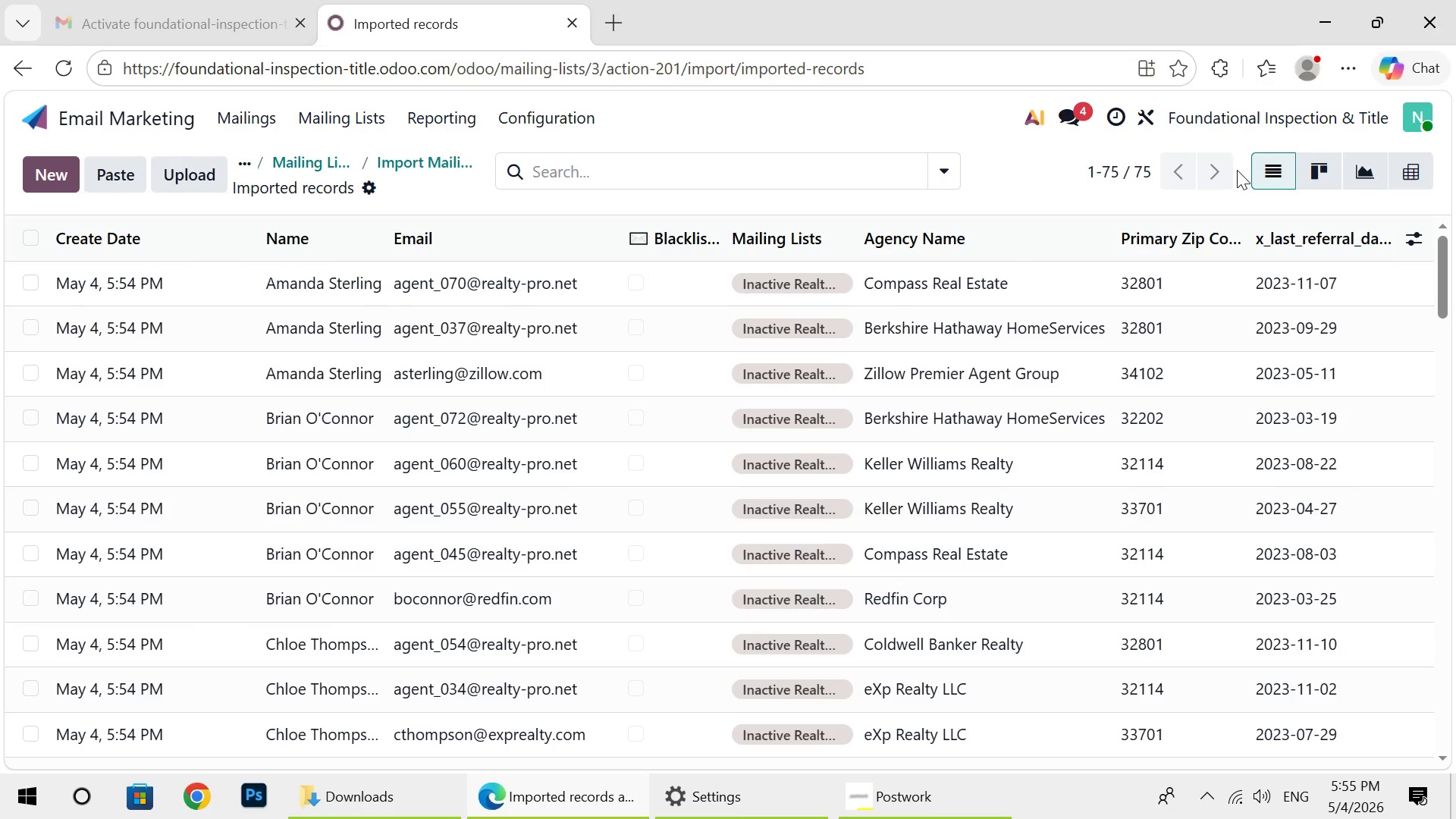 
wait(32.44)
 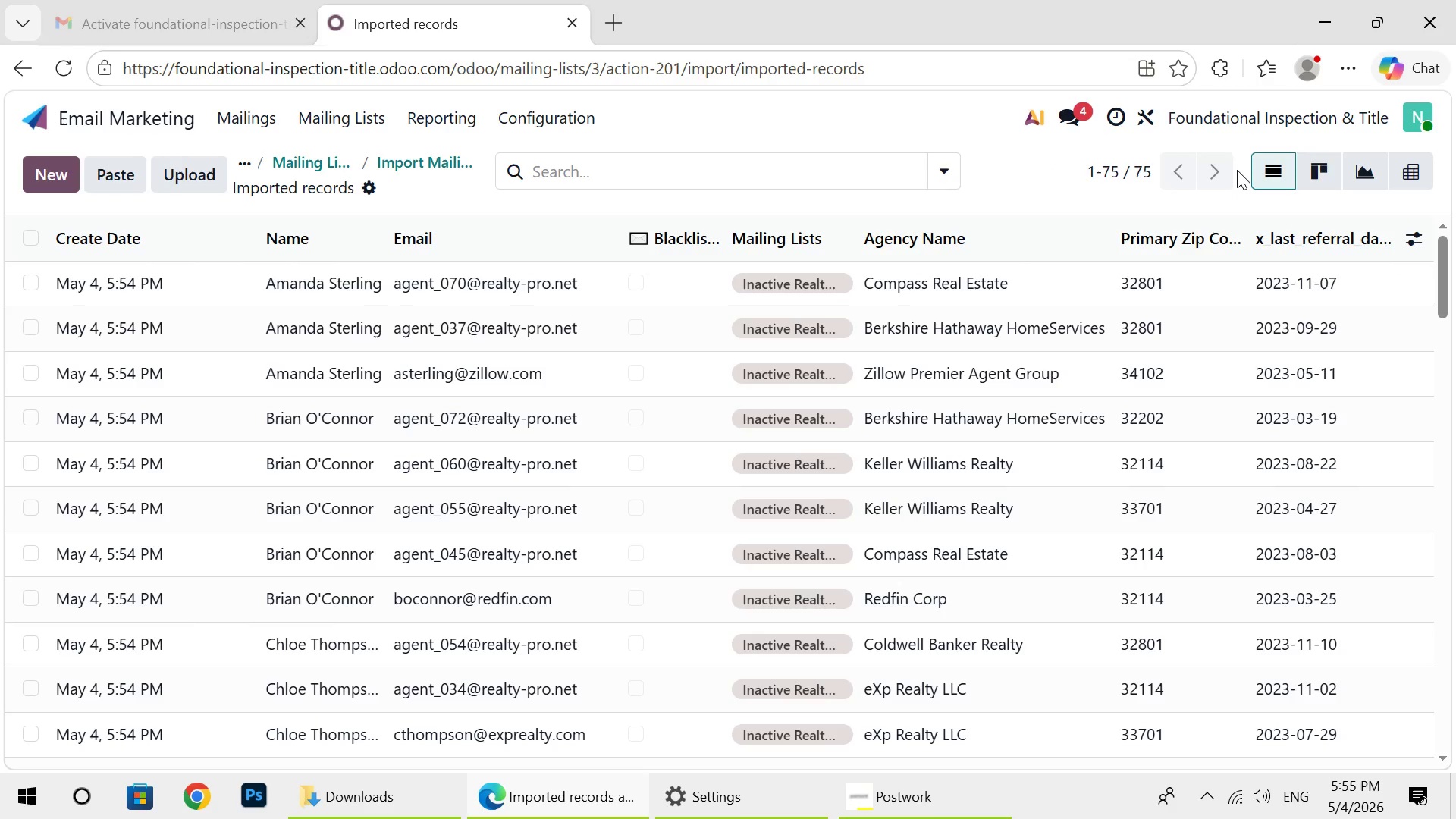 
left_click([98, 111])
 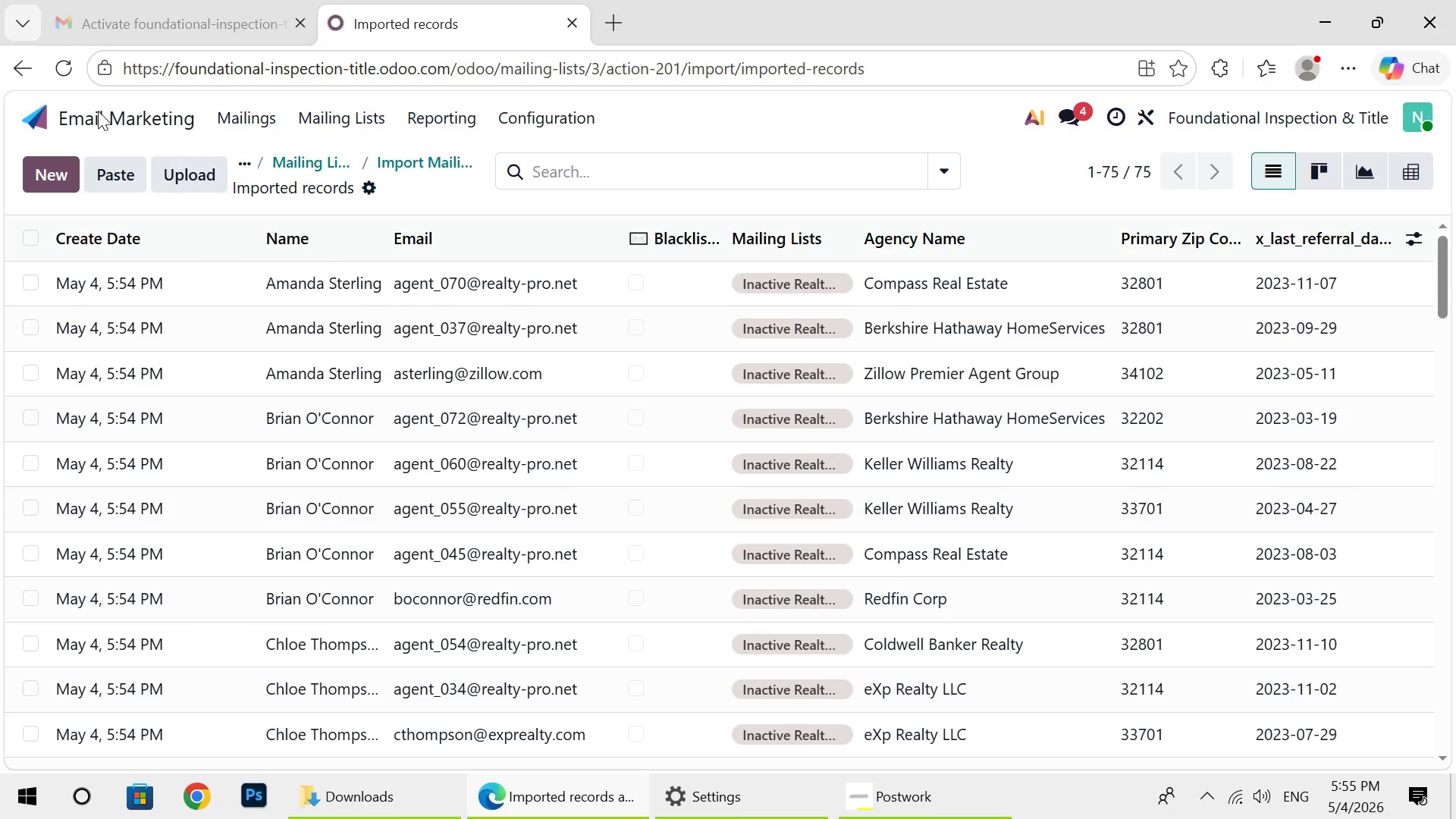 
wait(7.3)
 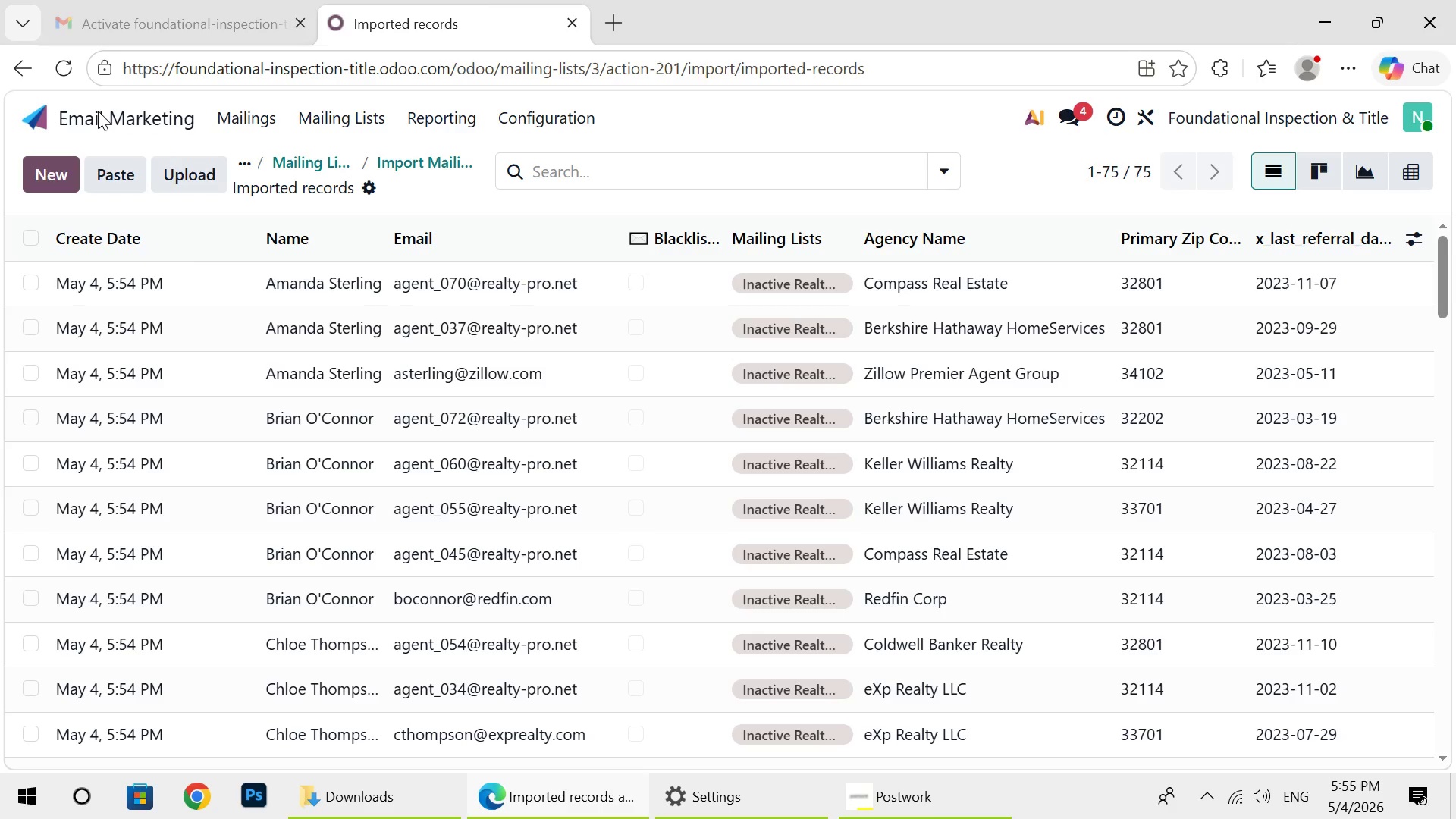 
left_click([763, 128])
 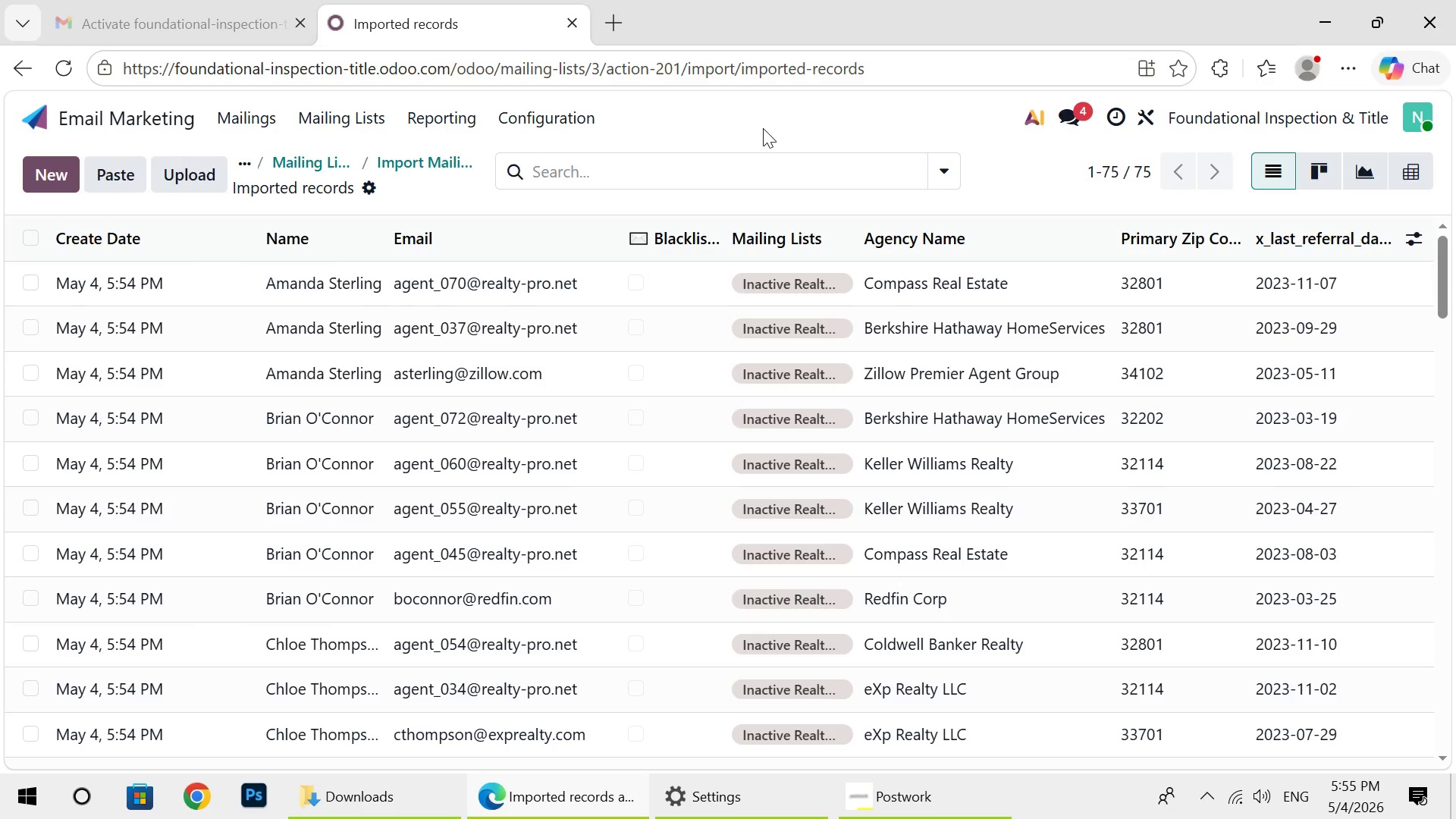 
left_click([763, 128])
 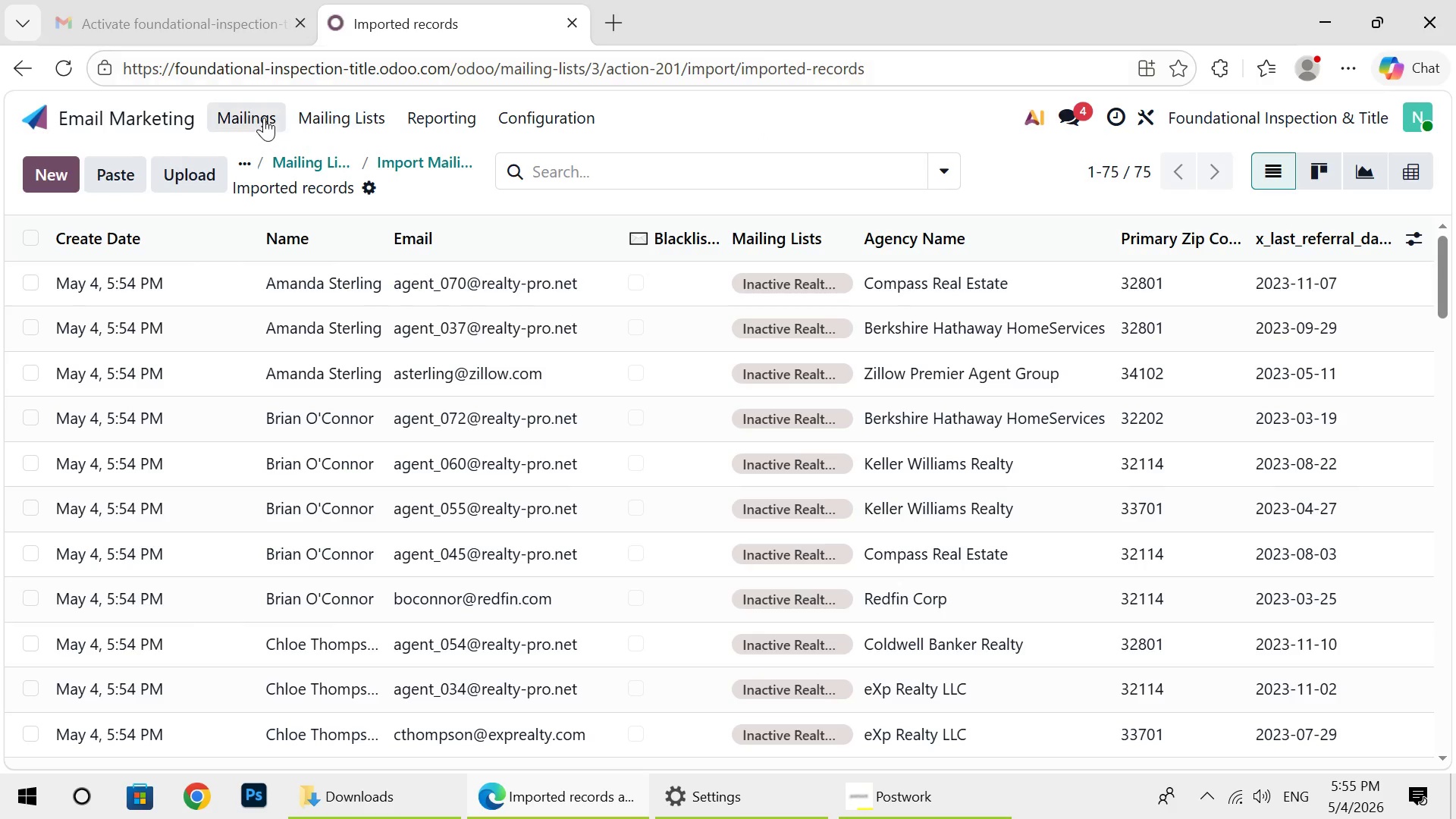 
left_click([263, 115])
 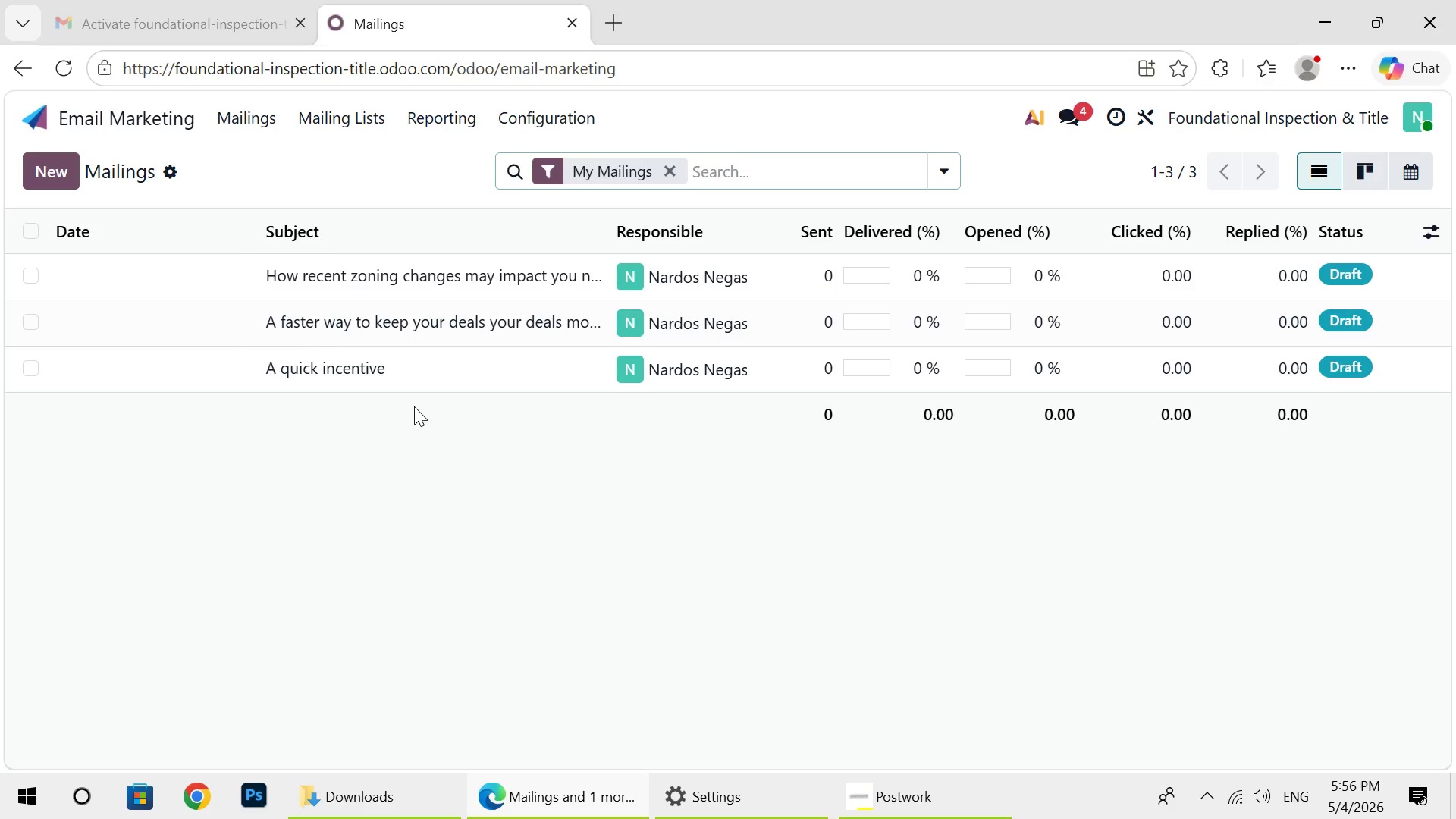 
wait(54.75)
 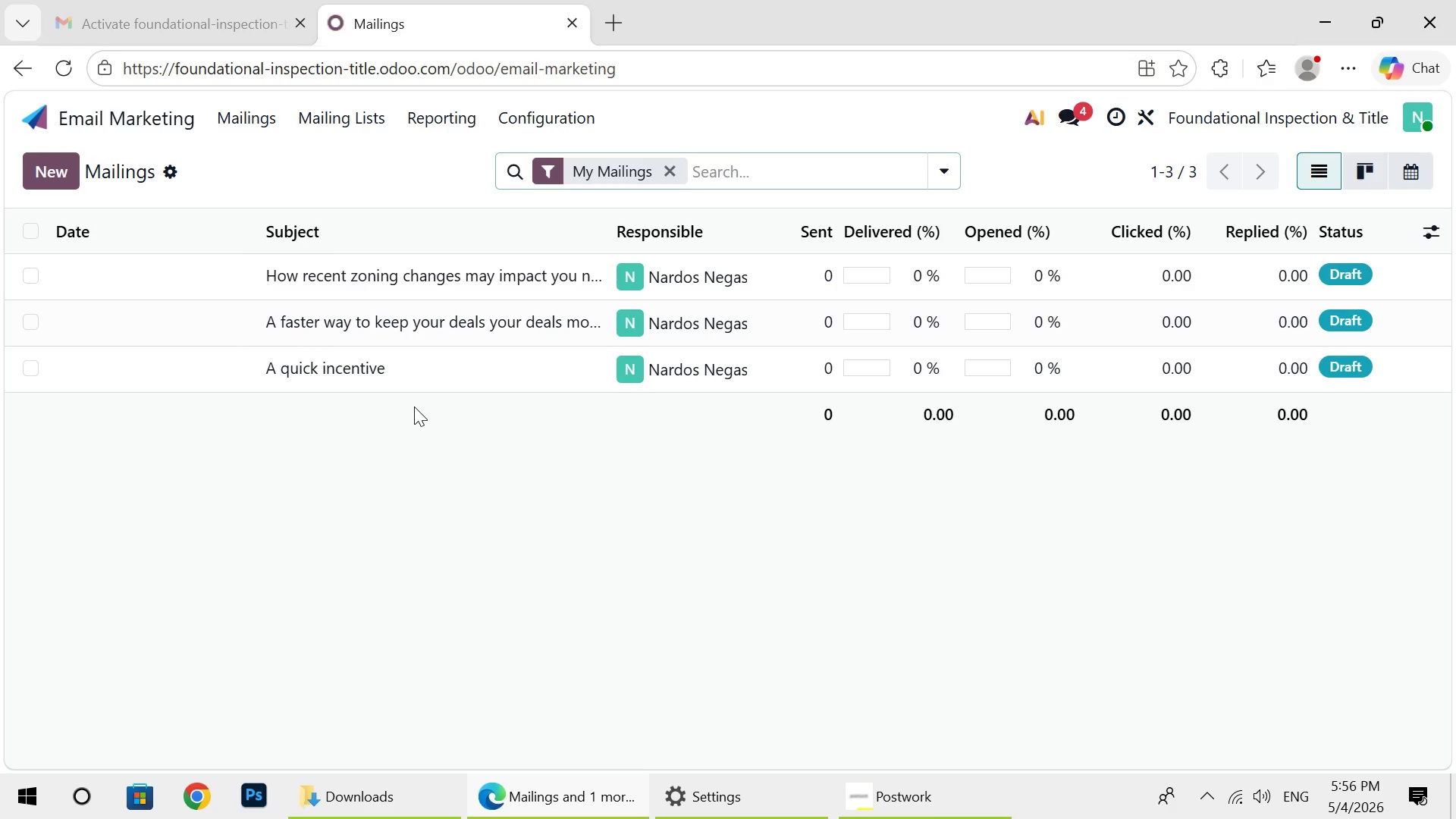 
left_click([880, 803])